 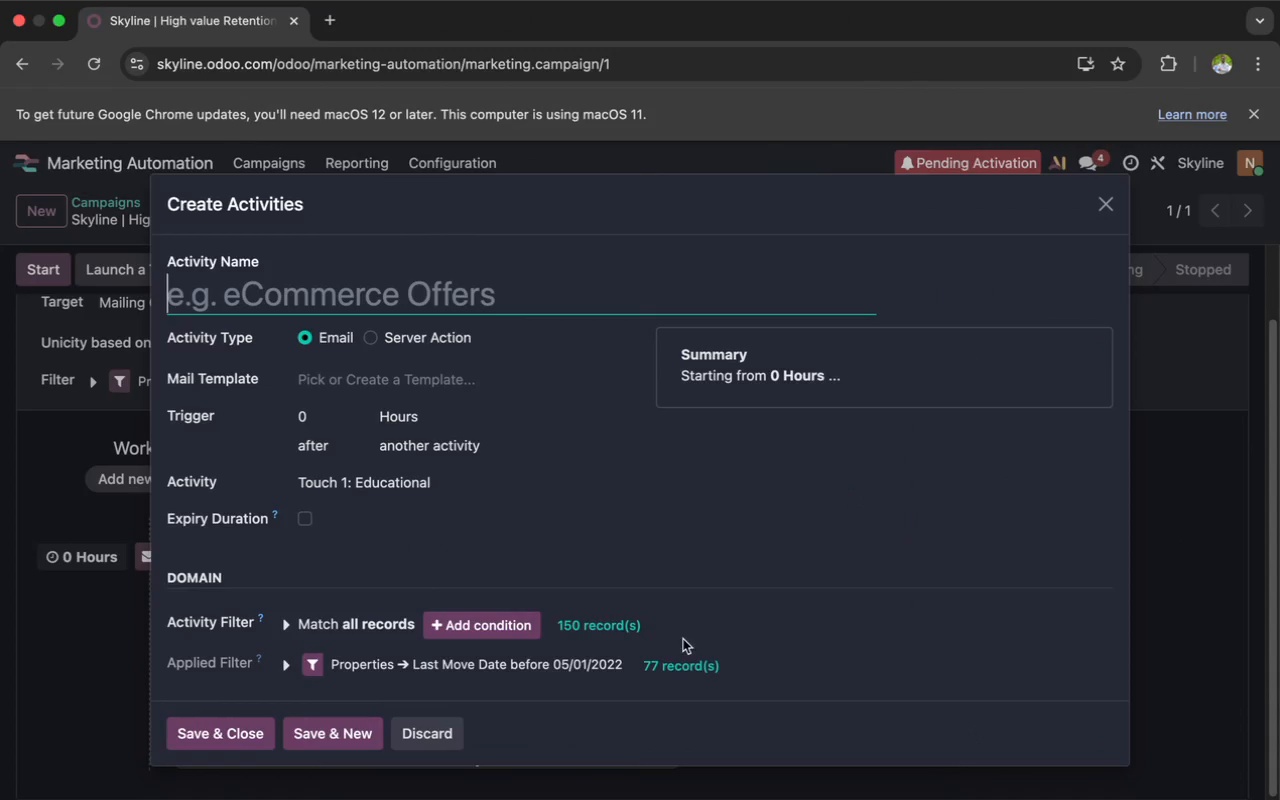 
key(Meta+V)
 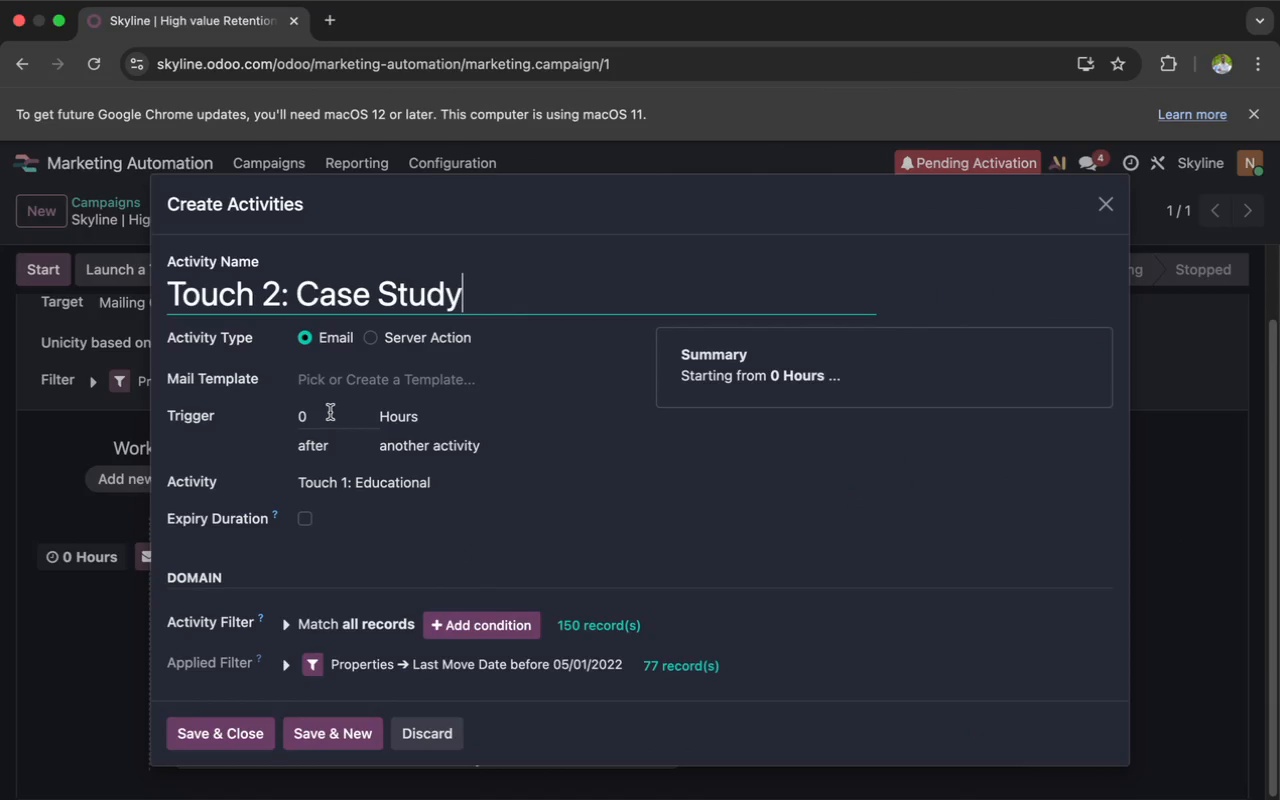 
left_click([326, 415])
 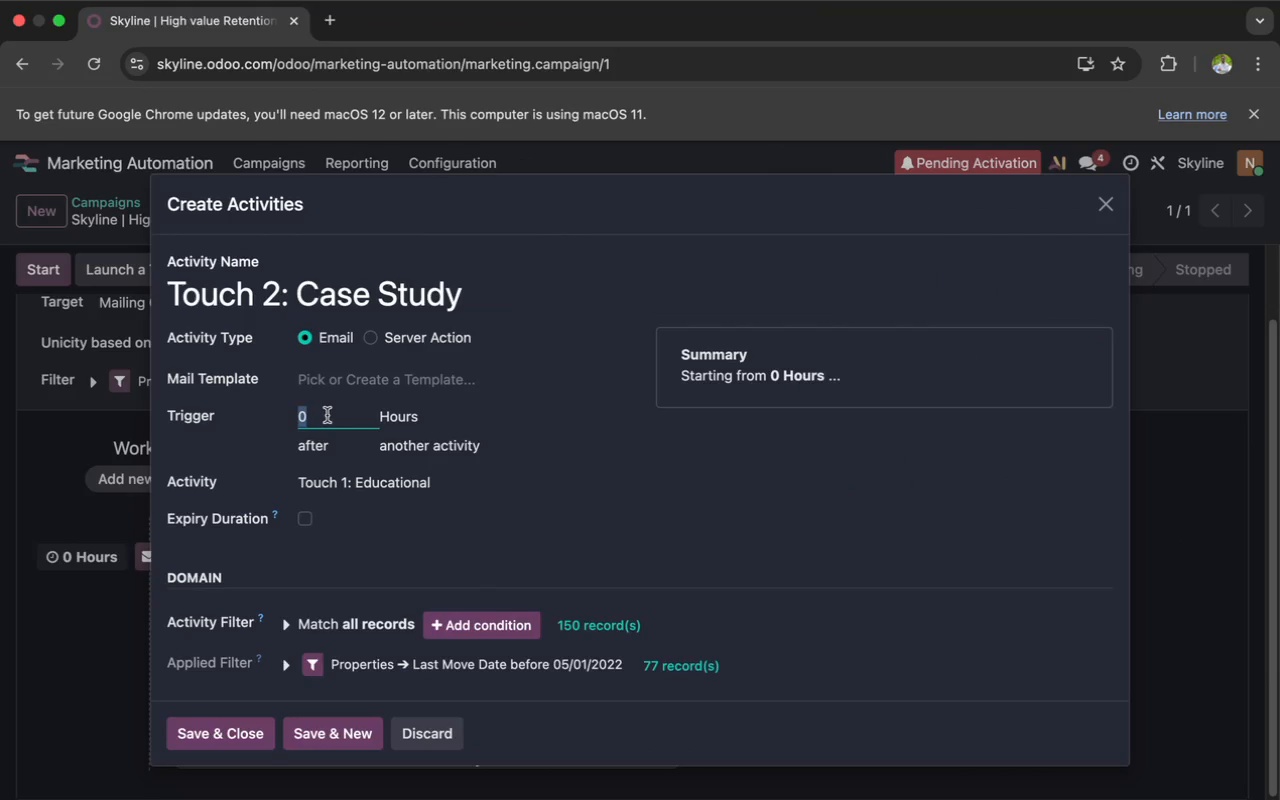 
key(5)
 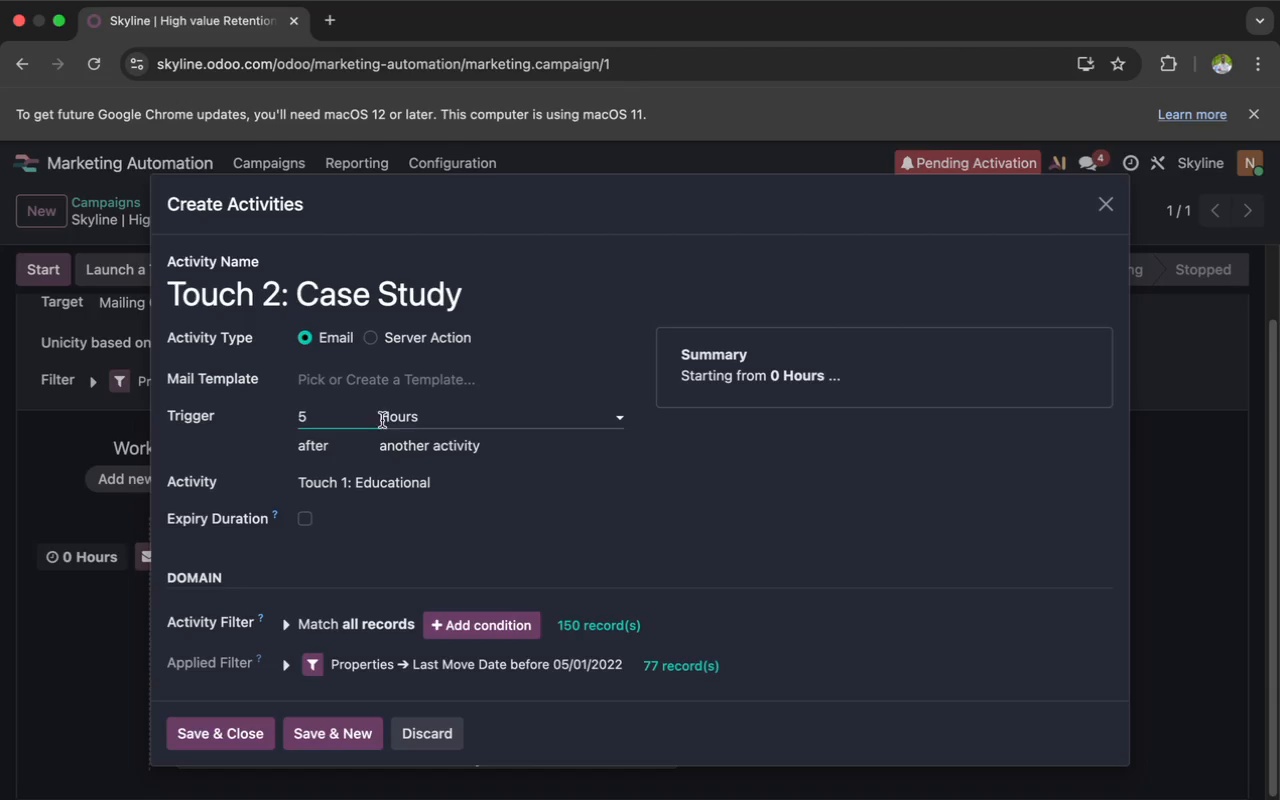 
left_click([400, 421])
 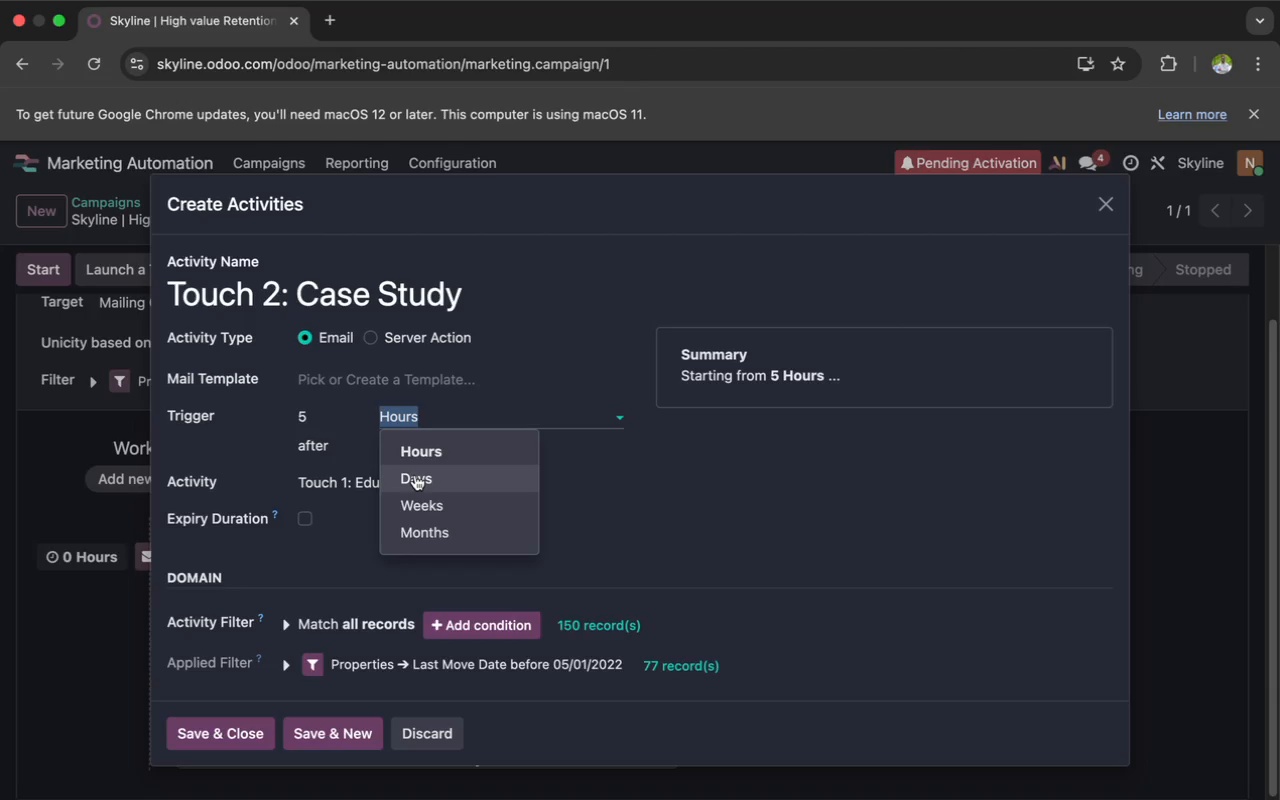 
left_click([415, 476])
 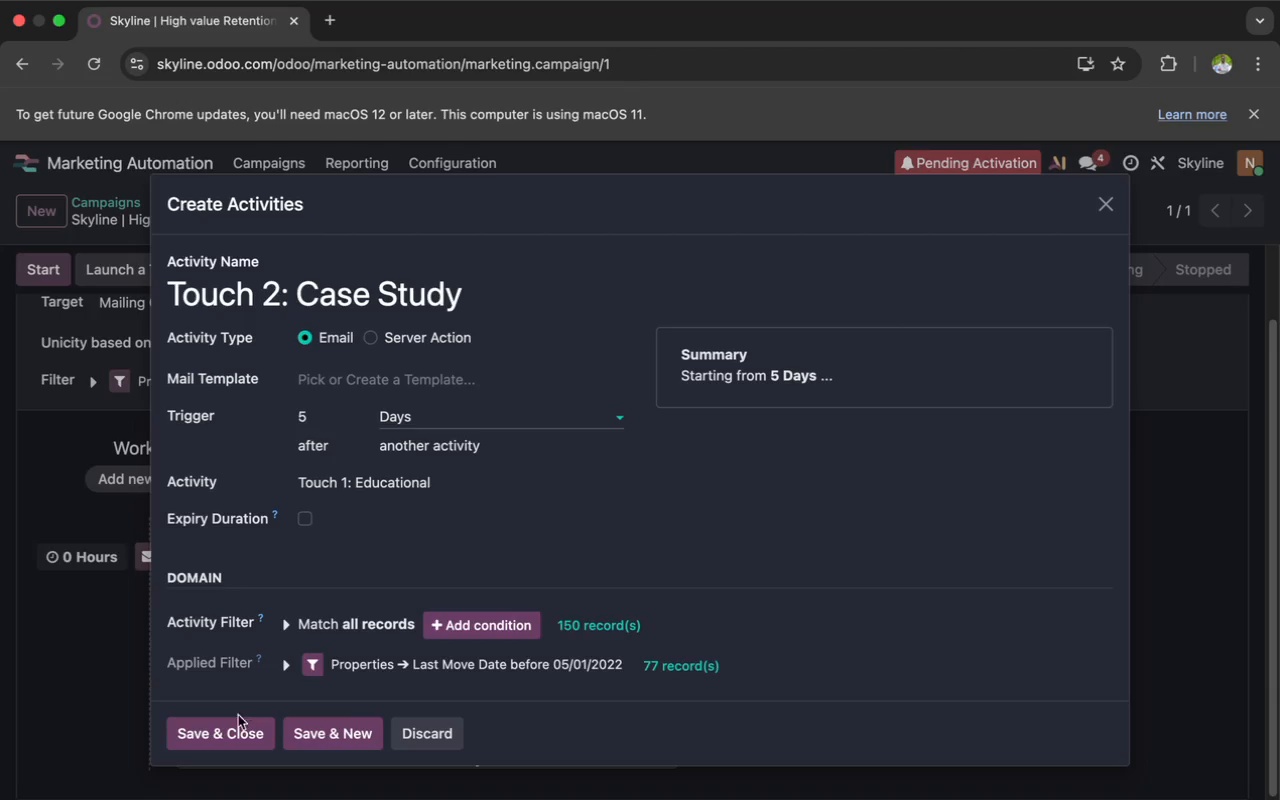 
left_click([228, 728])
 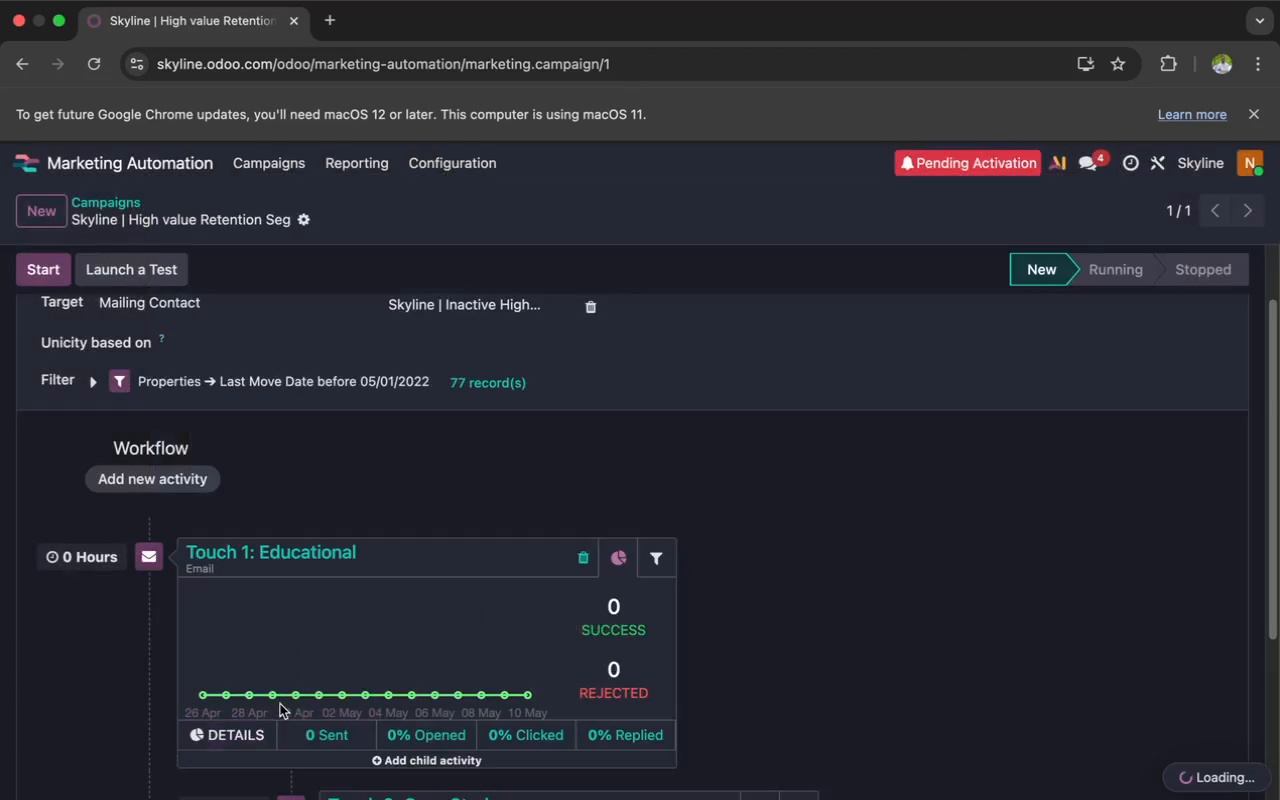 
scroll: coordinate [313, 660], scroll_direction: down, amount: 55.0
 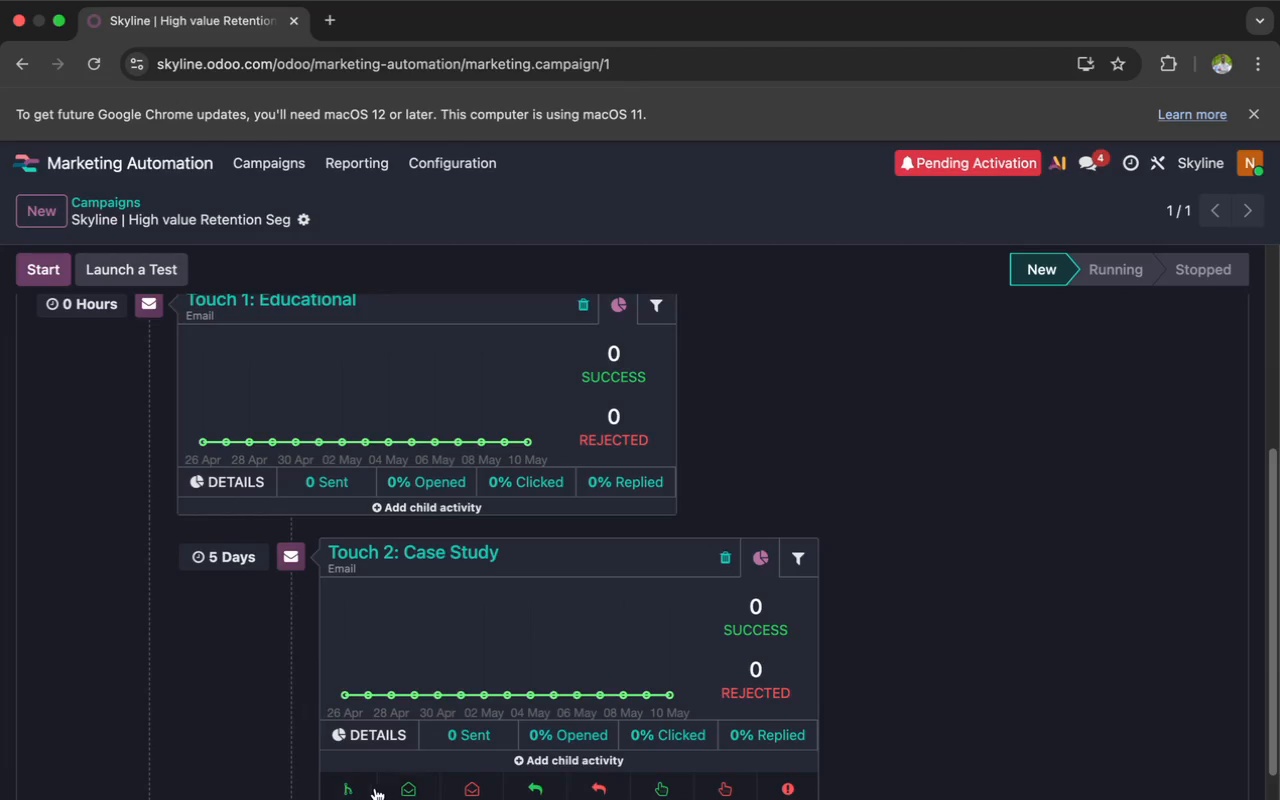 
left_click([353, 790])
 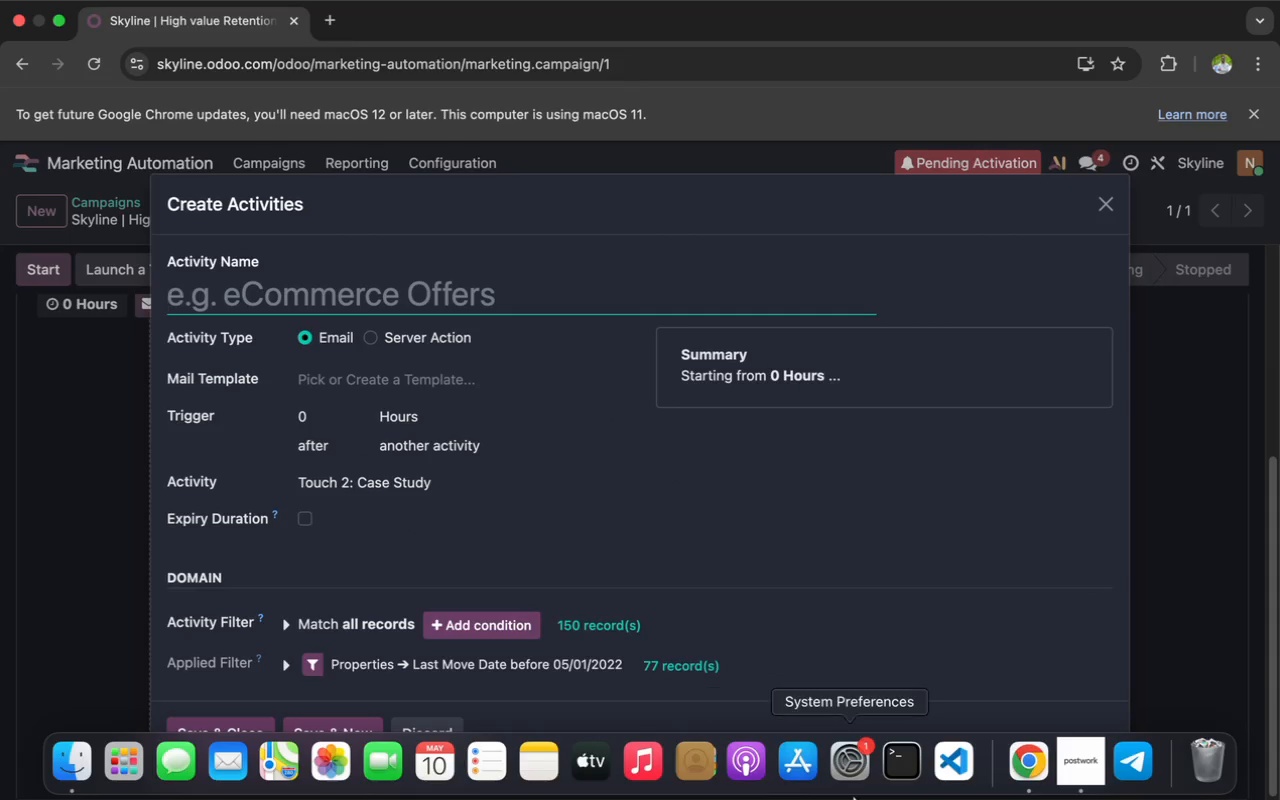 
left_click([1073, 763])